 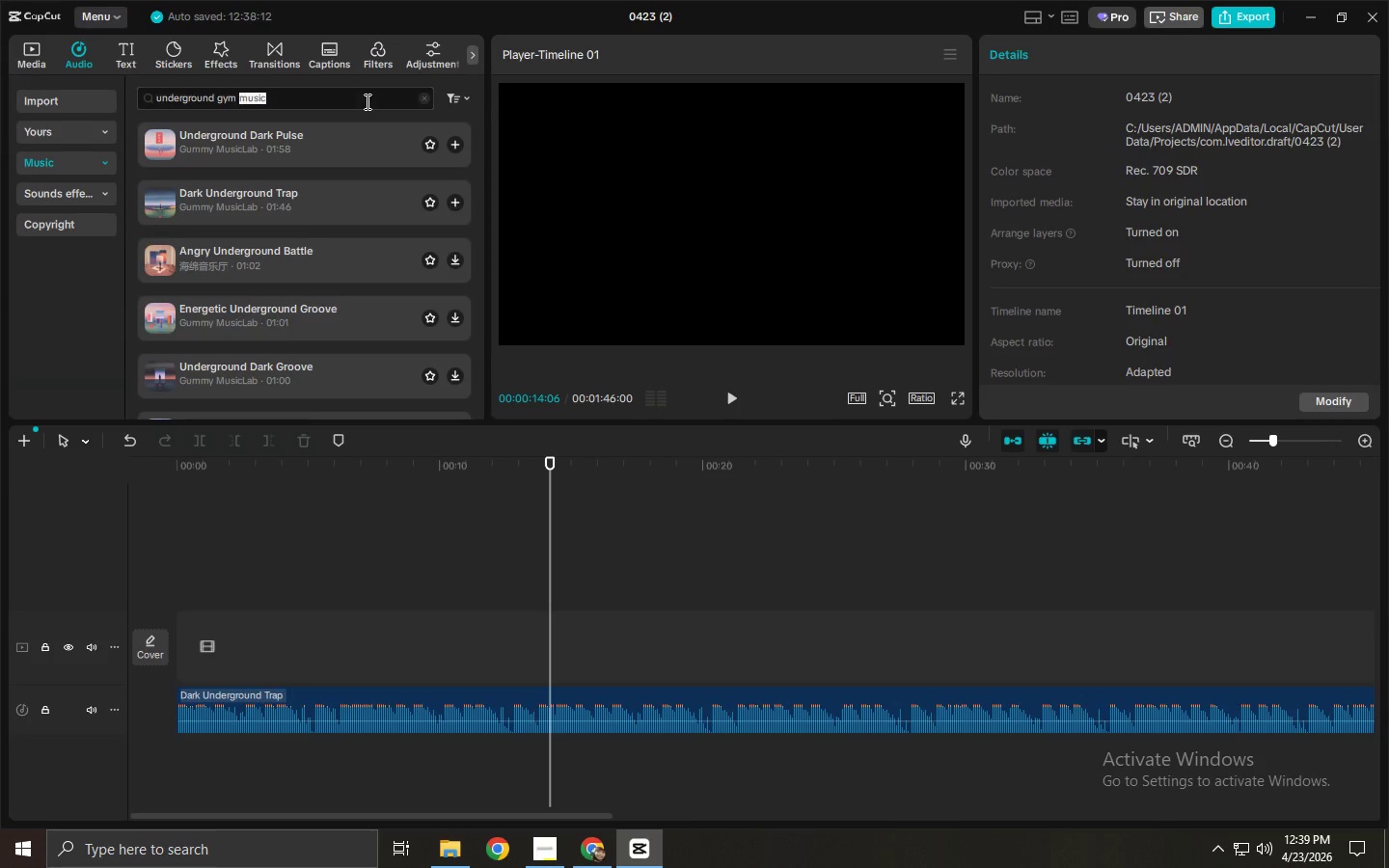 
triple_click([366, 101])
 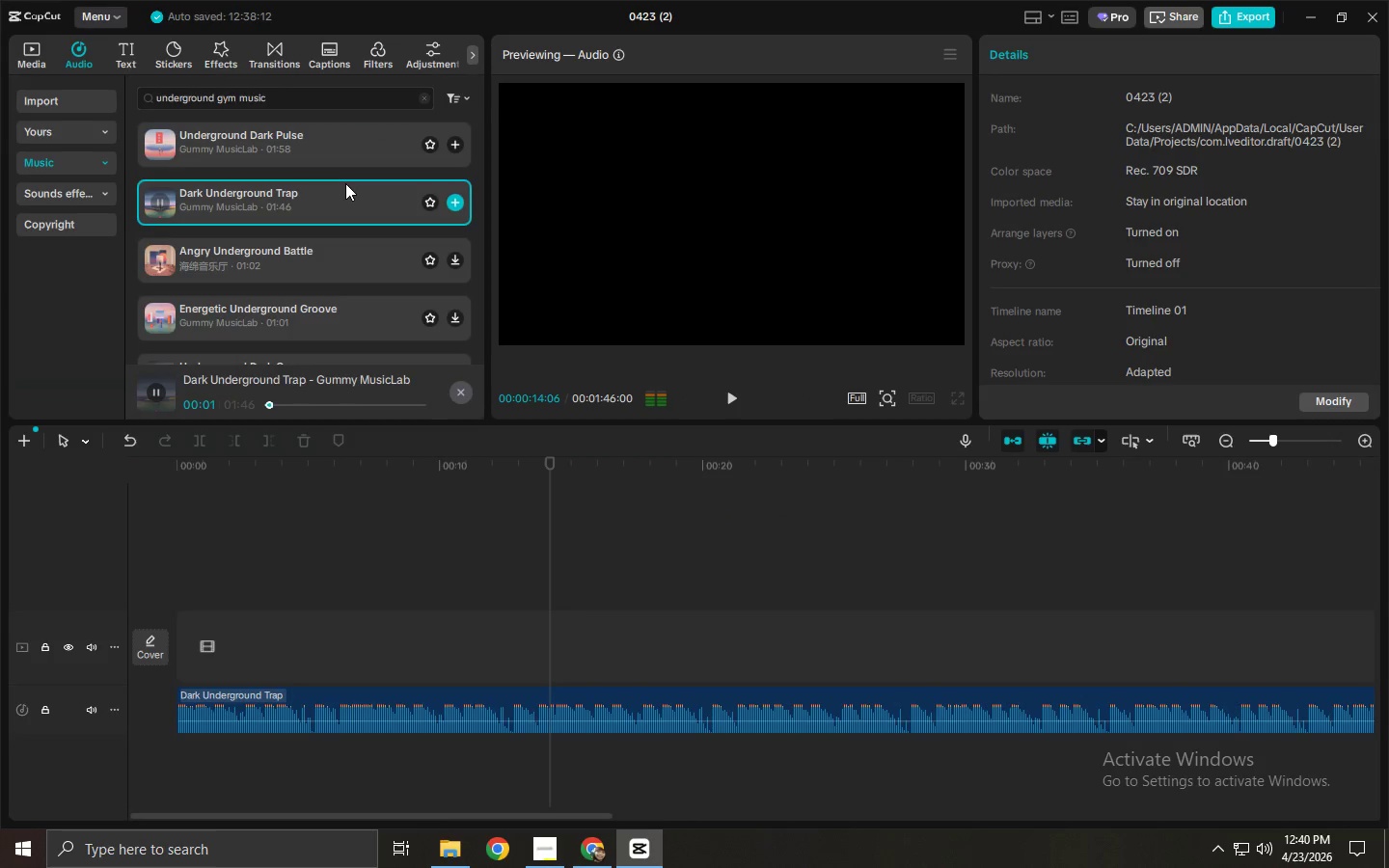 
wait(10.64)
 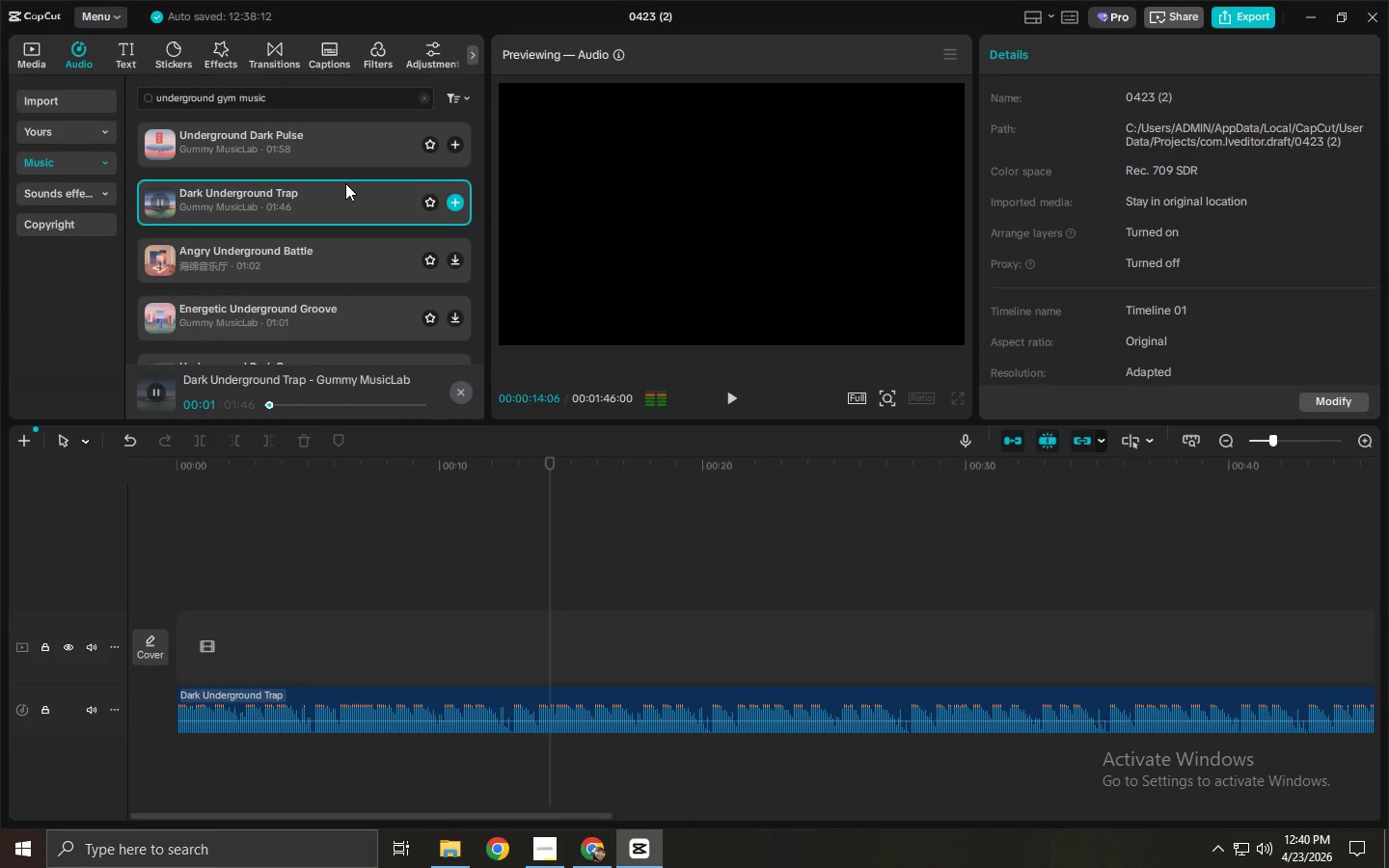 
left_click([384, 718])
 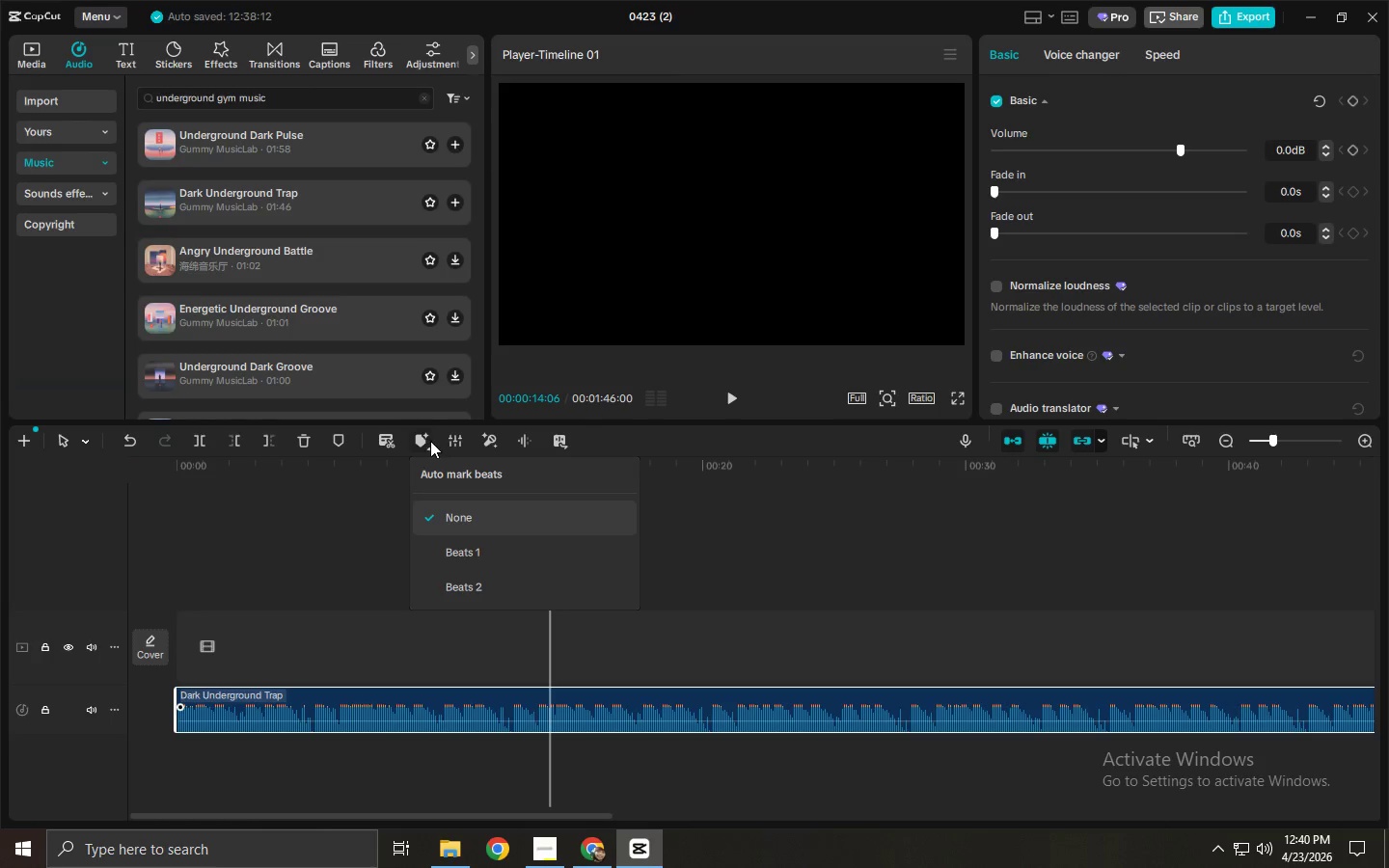 
left_click([468, 591])
 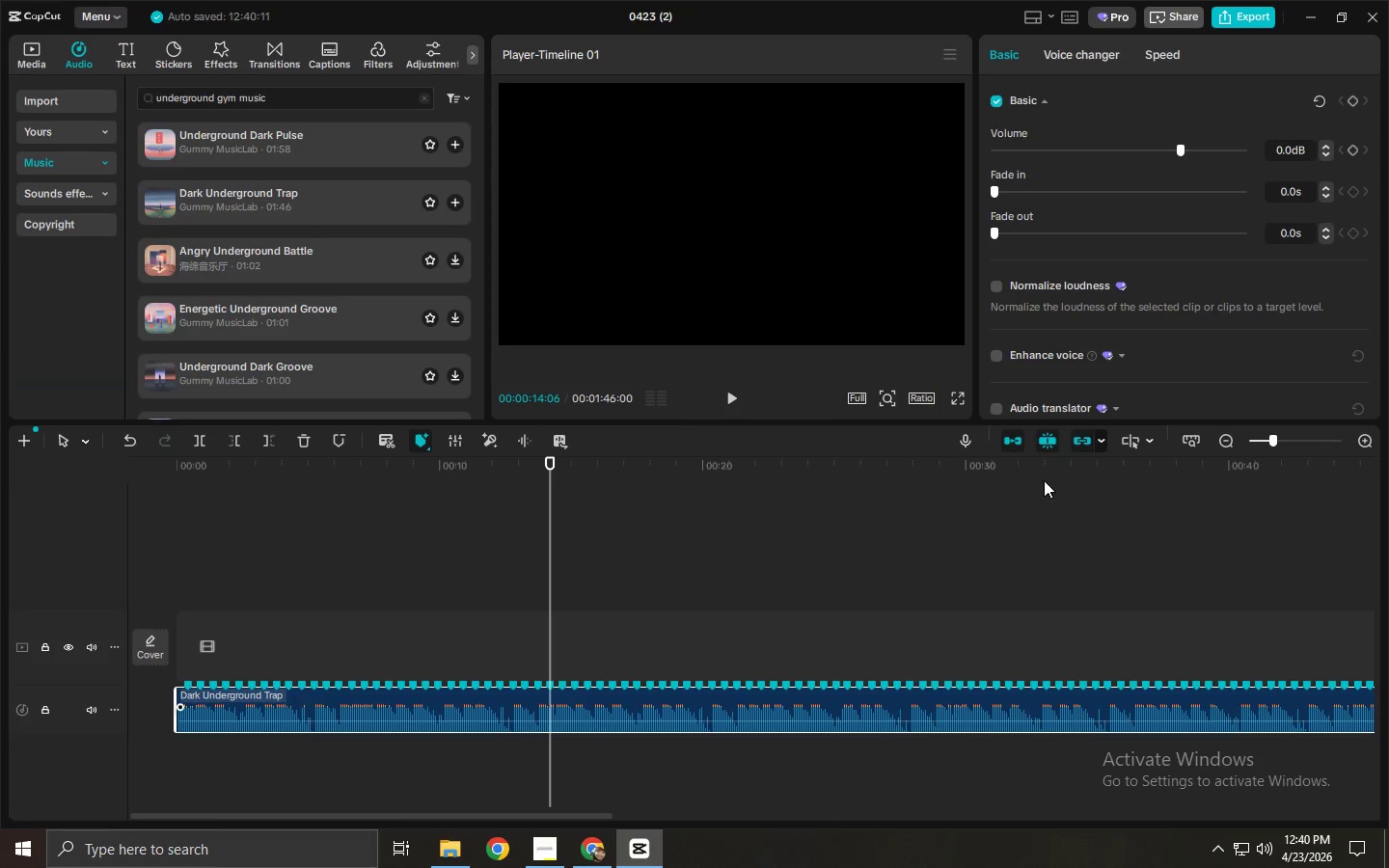 
wait(6.02)
 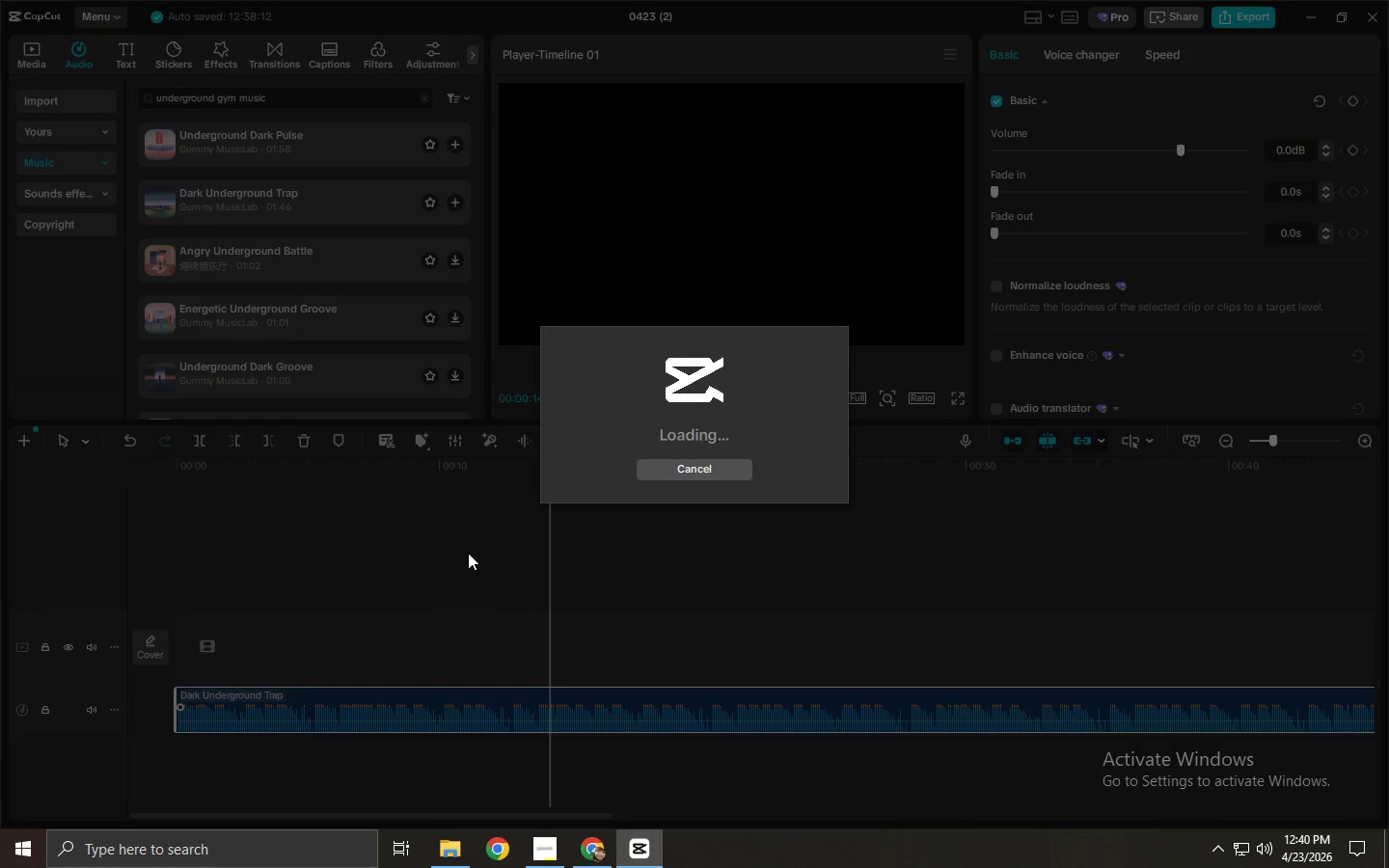 
key(Alt+AltLeft)
 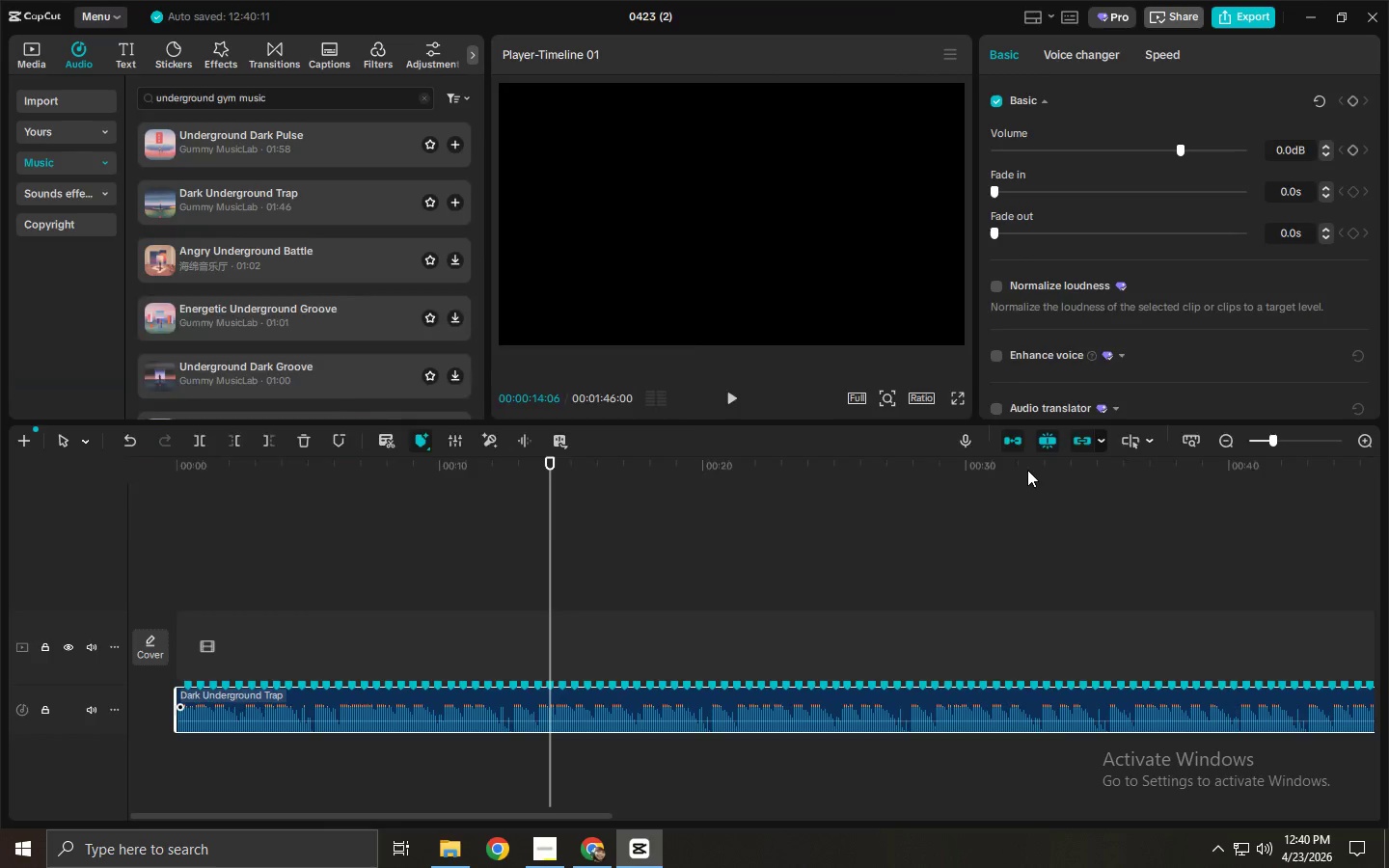 
key(Alt+Tab)